 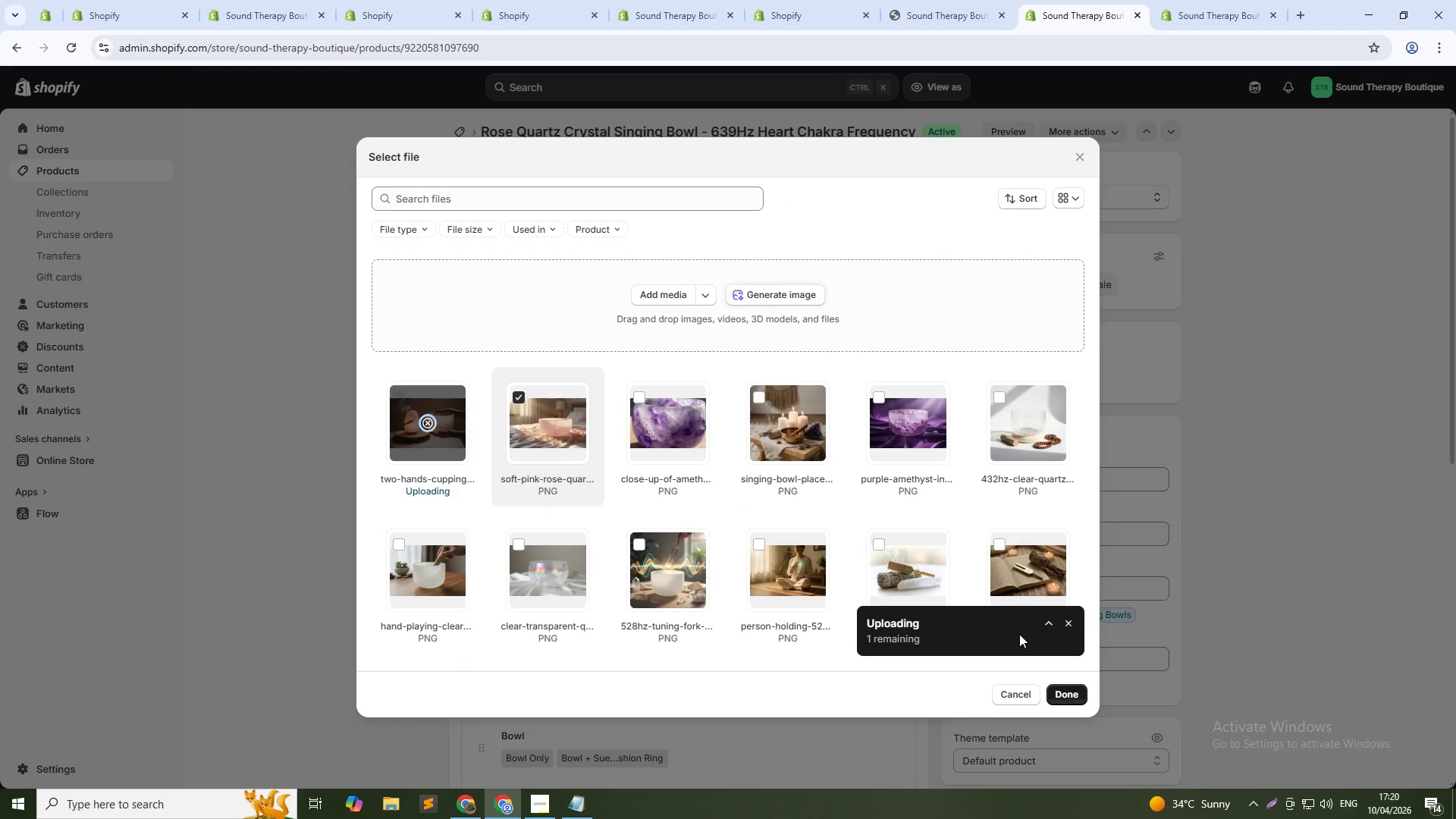 
left_click([754, 295])
 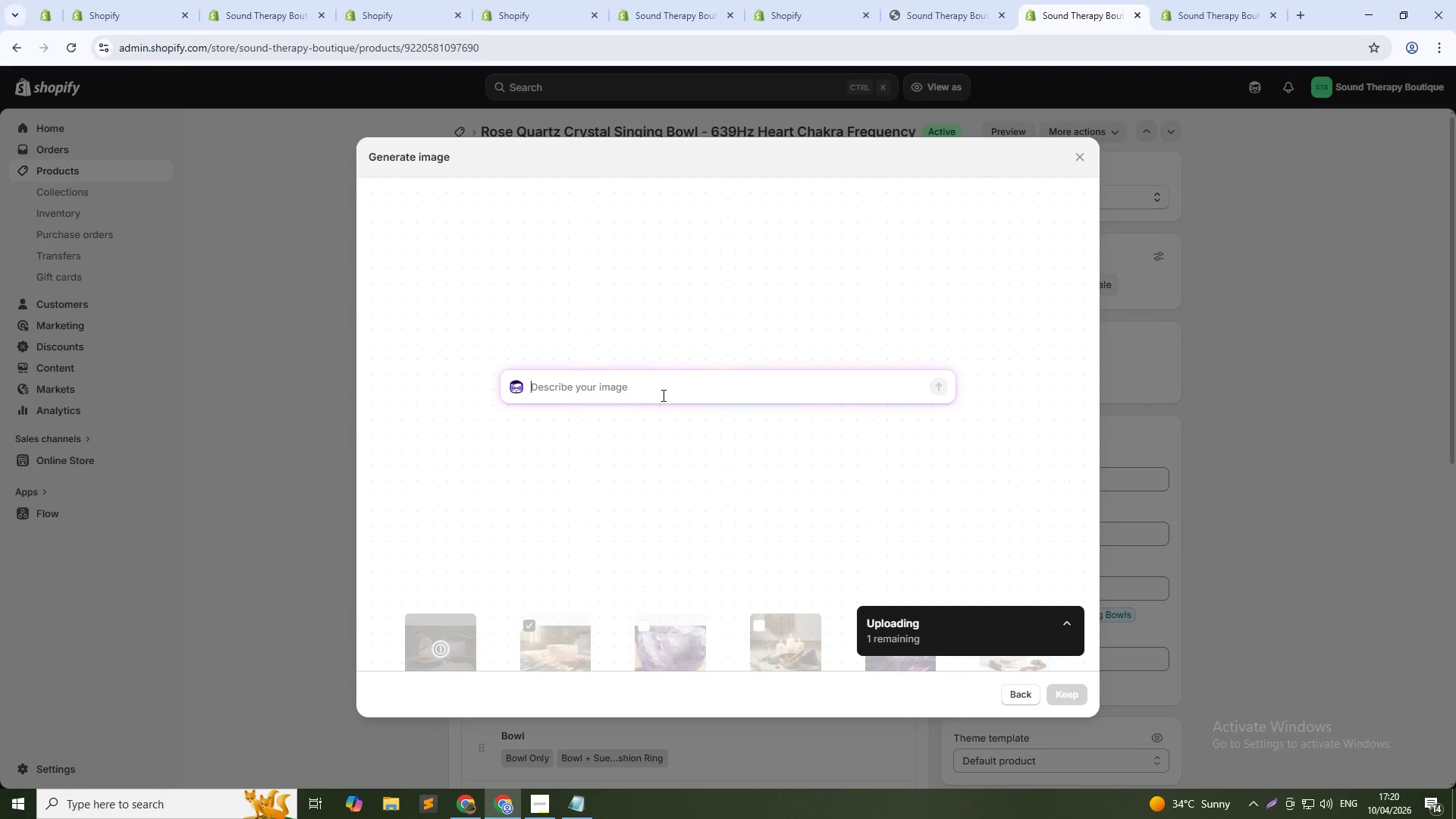 
left_click([667, 381])
 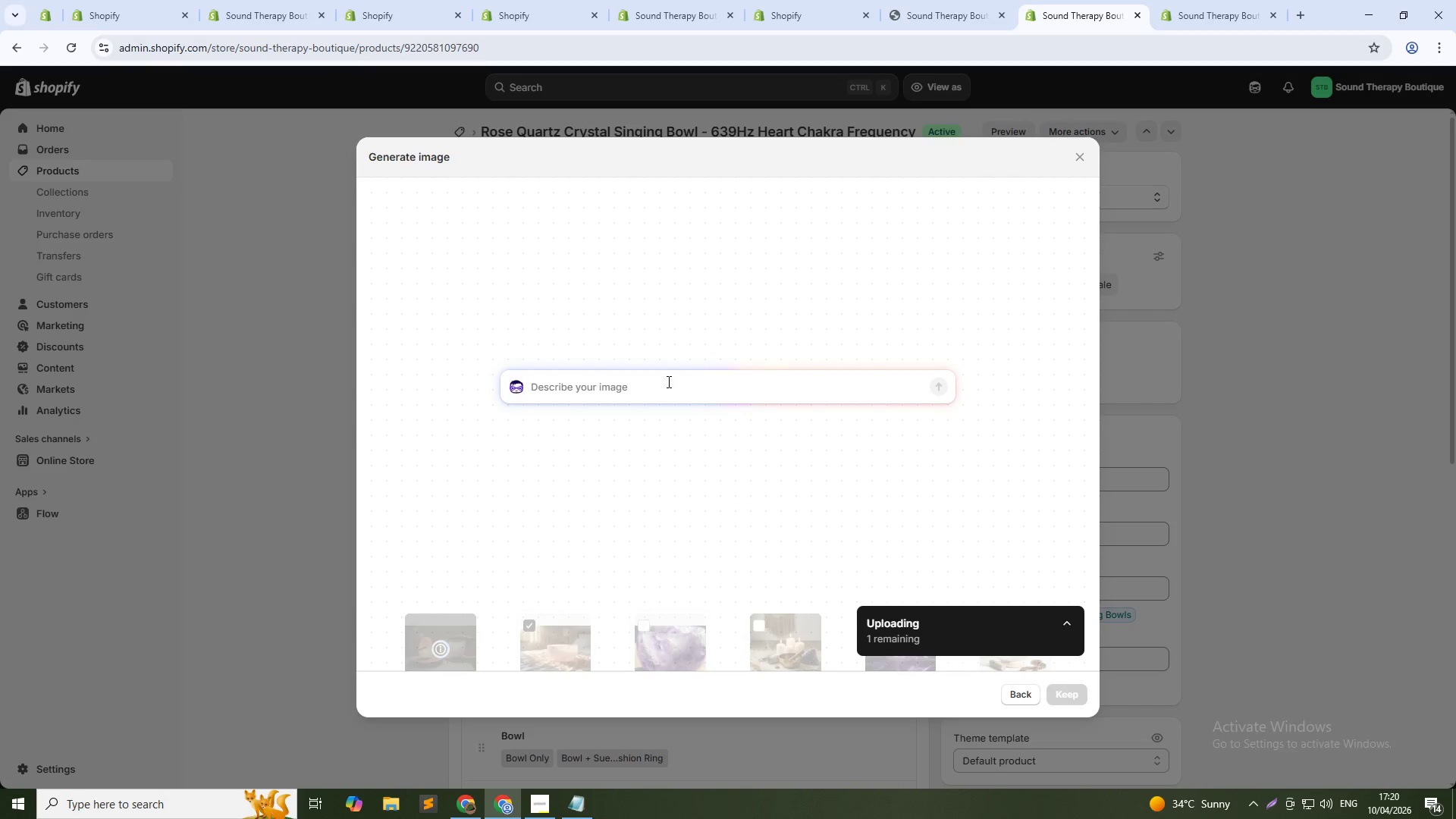 
type(639Hz rose quartz bowl with rosewood striker and heart-shaped rose quartz crystal, self-love ritual setup)
 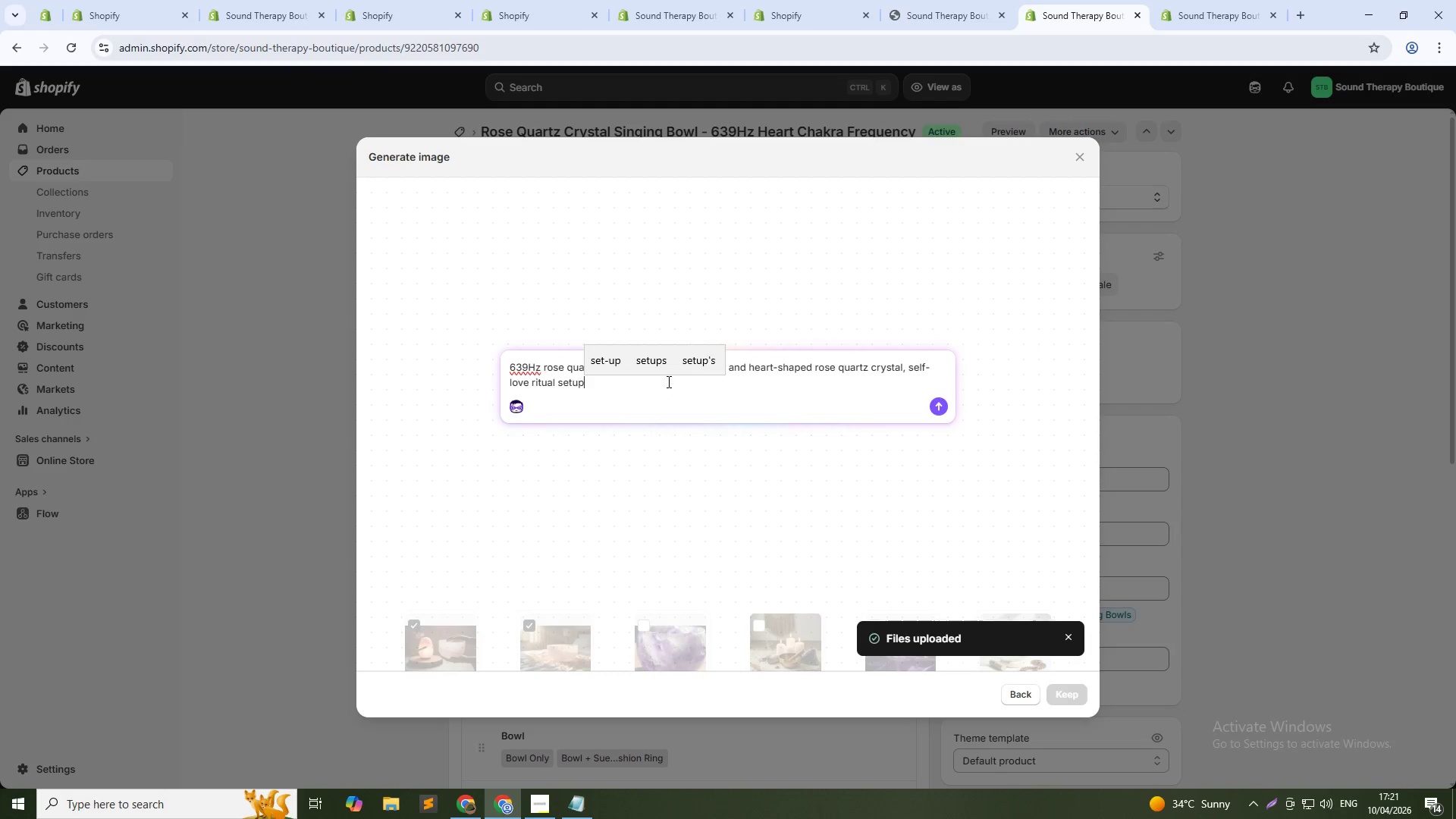 
key(Enter)
 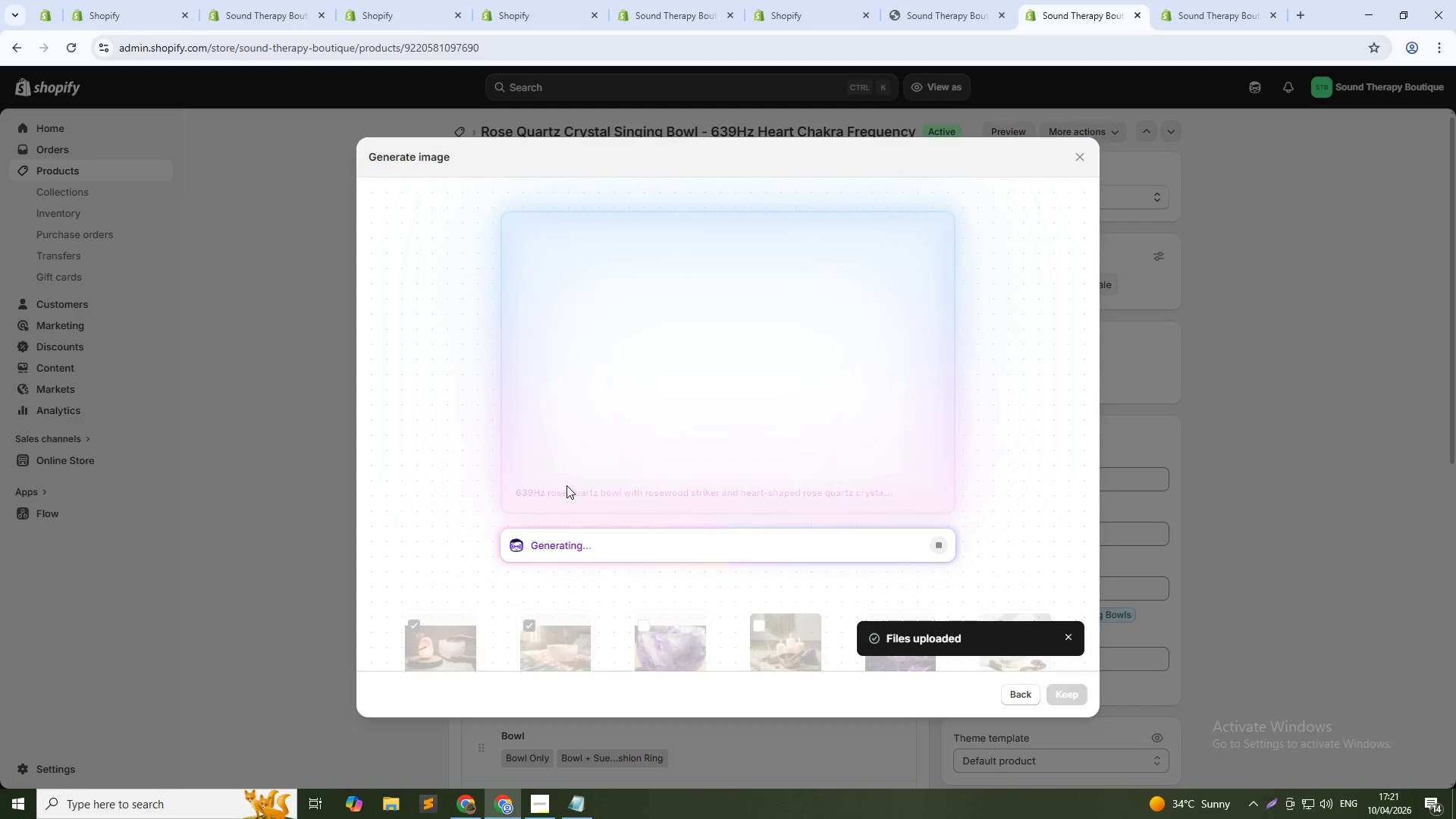 
wait(32.33)
 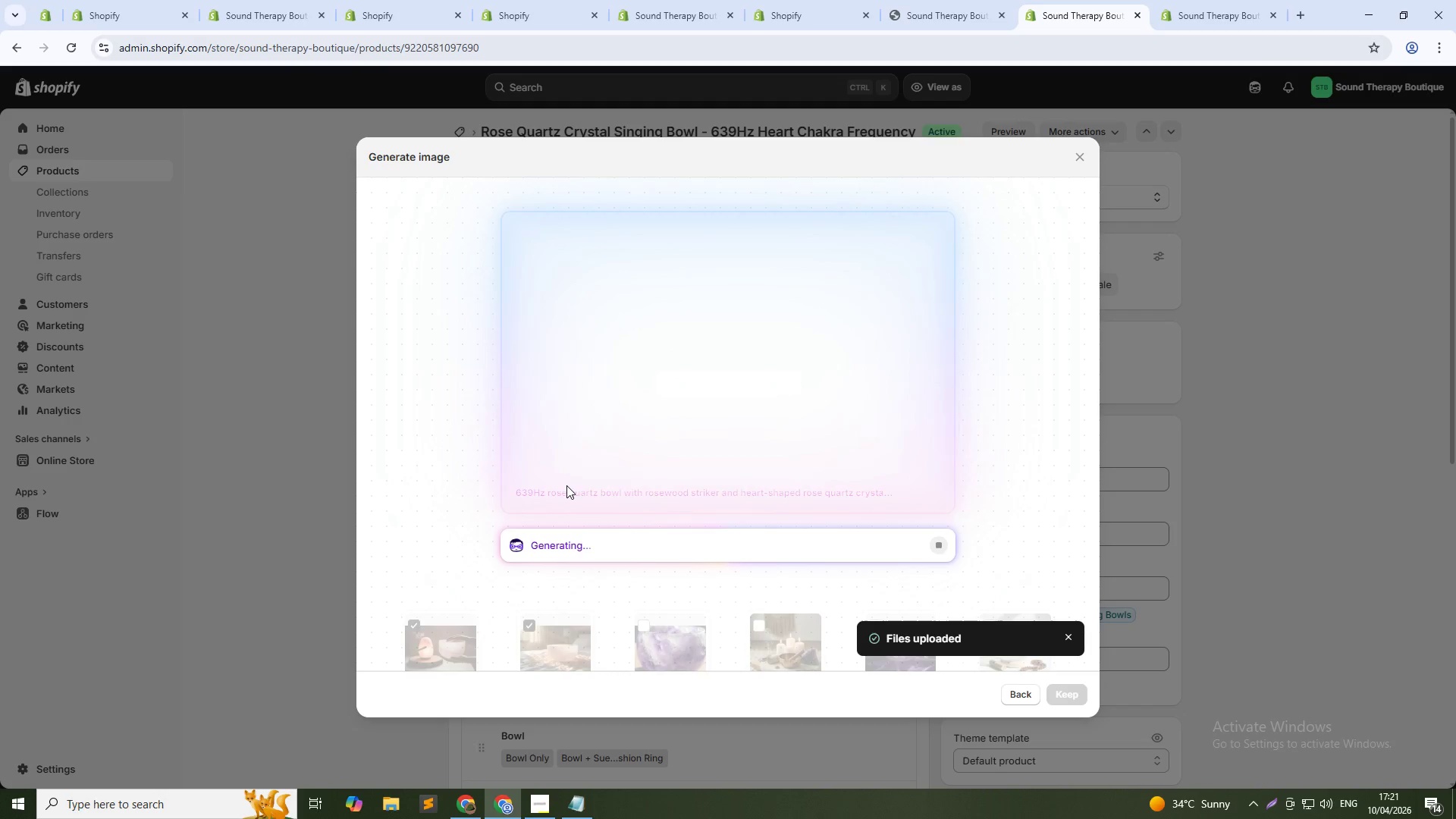 
left_click([1075, 695])
 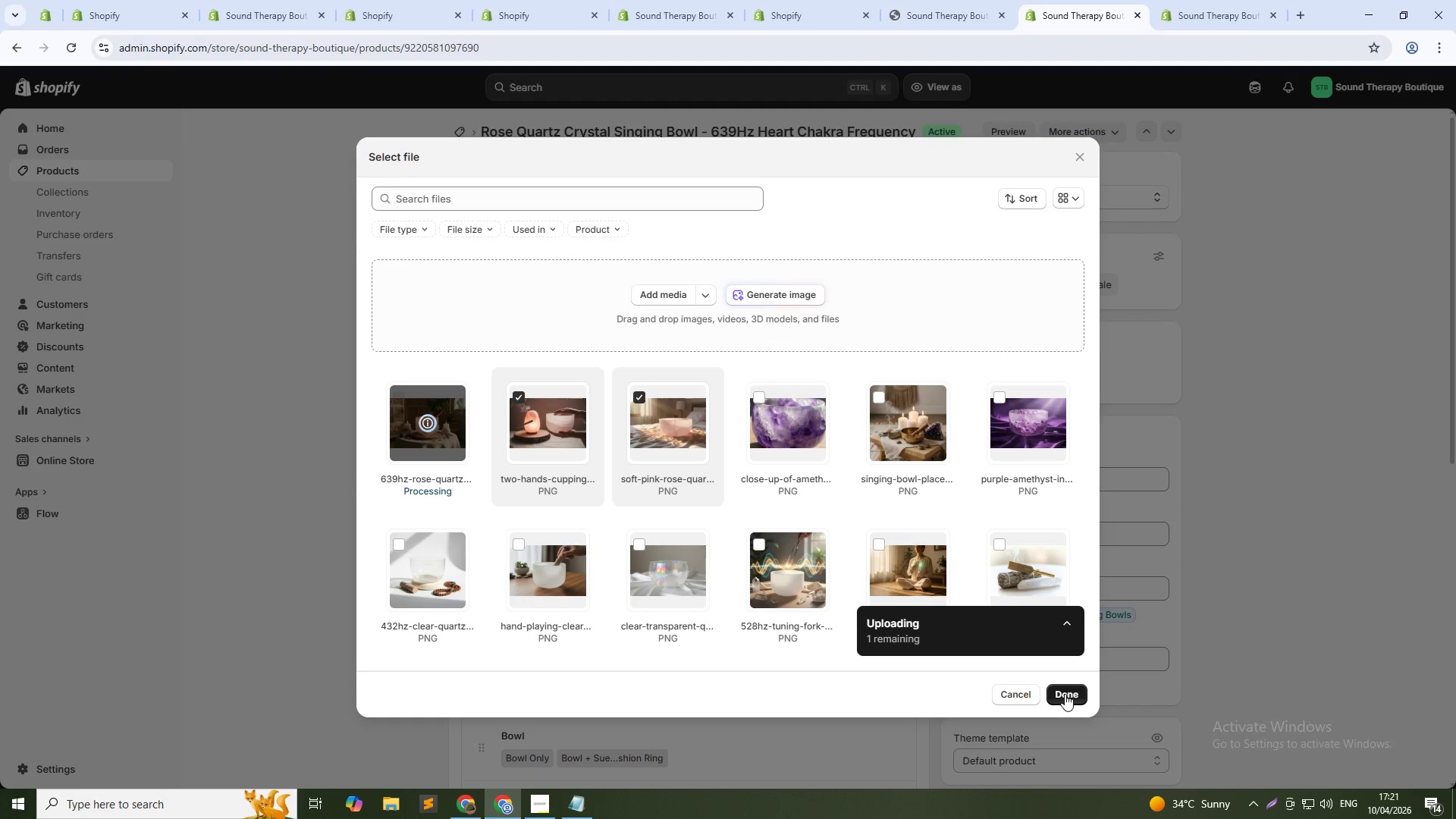 
wait(6.59)
 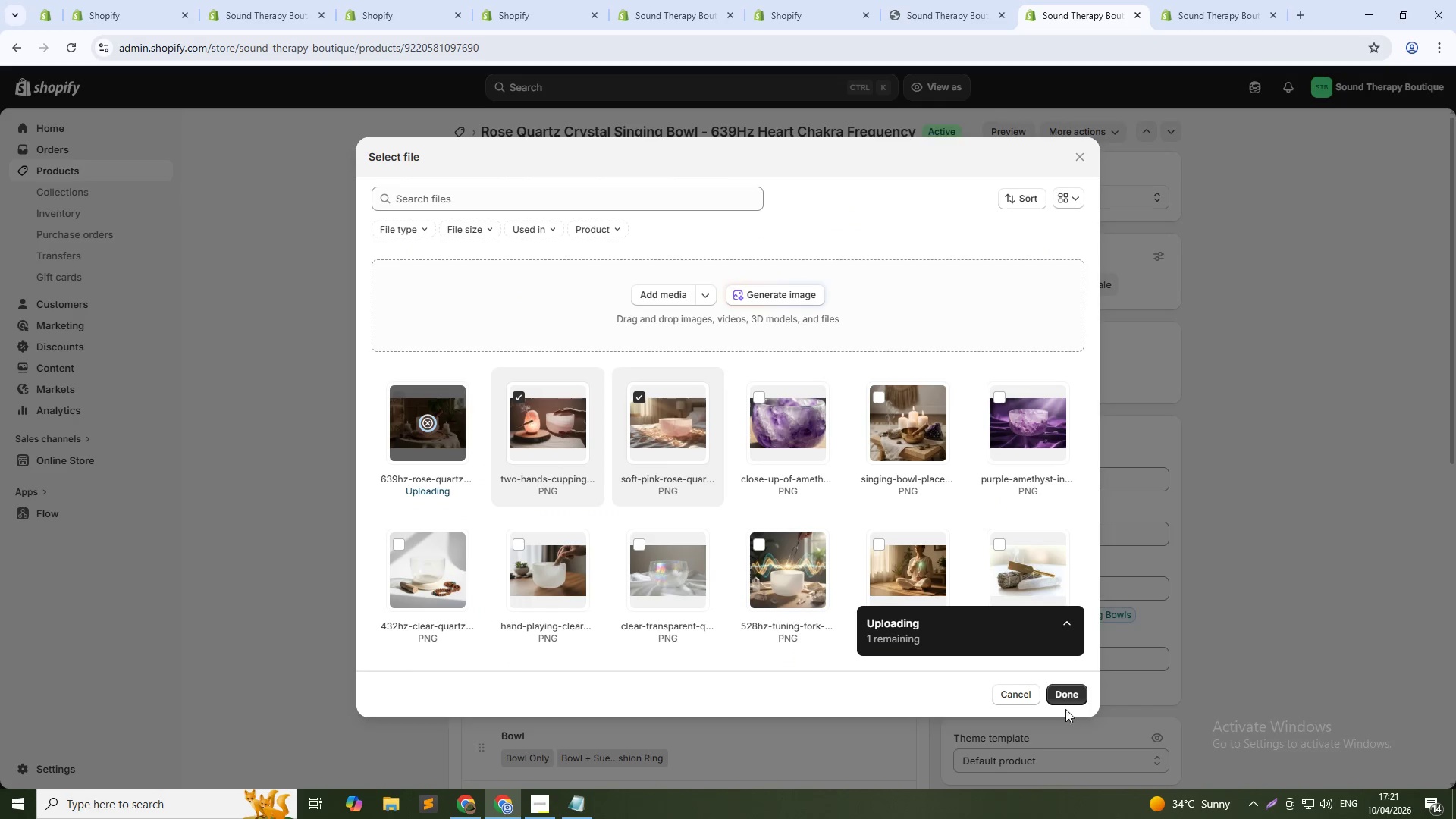 
left_click([1065, 694])
 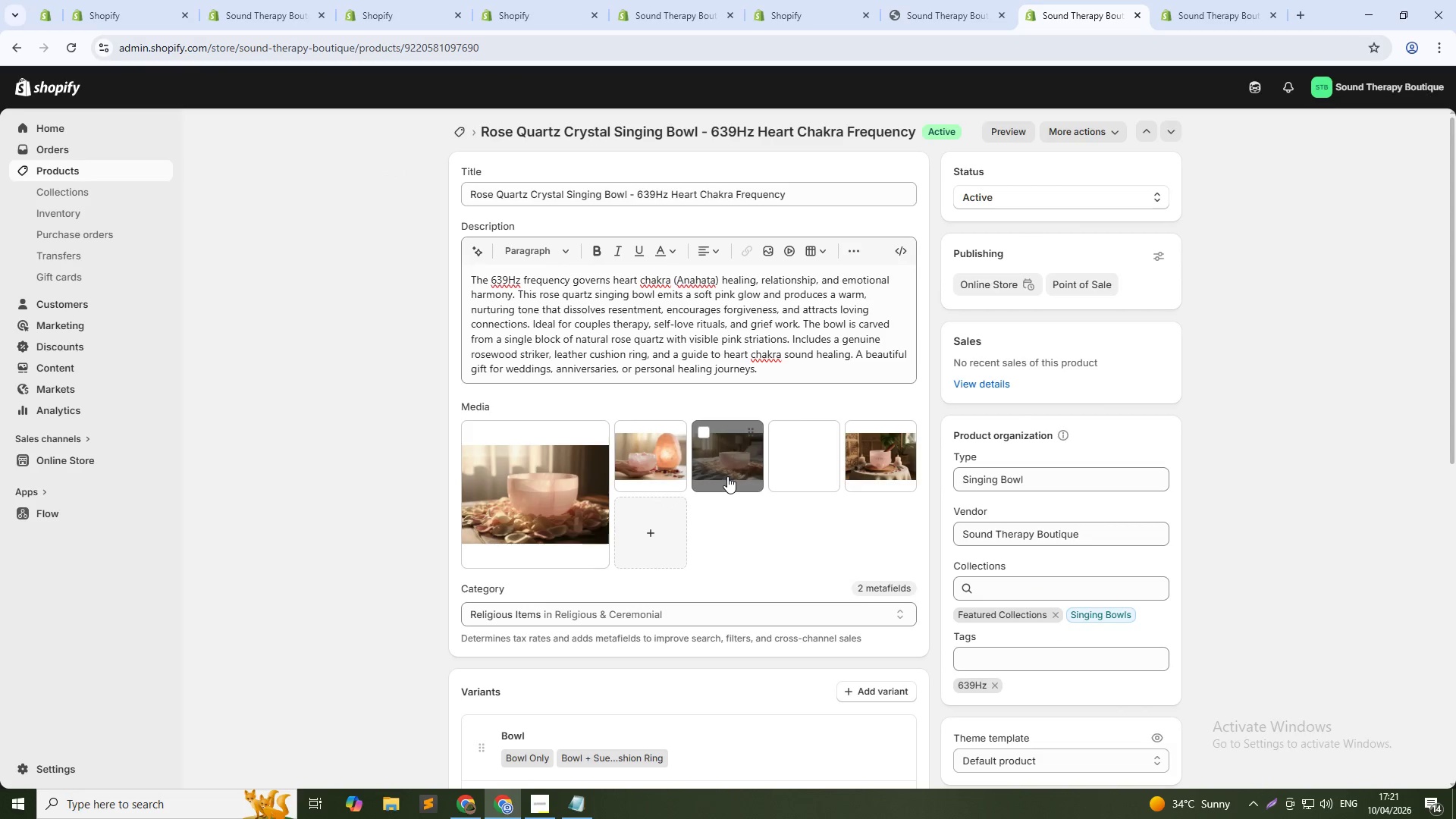 
left_click([726, 475])
 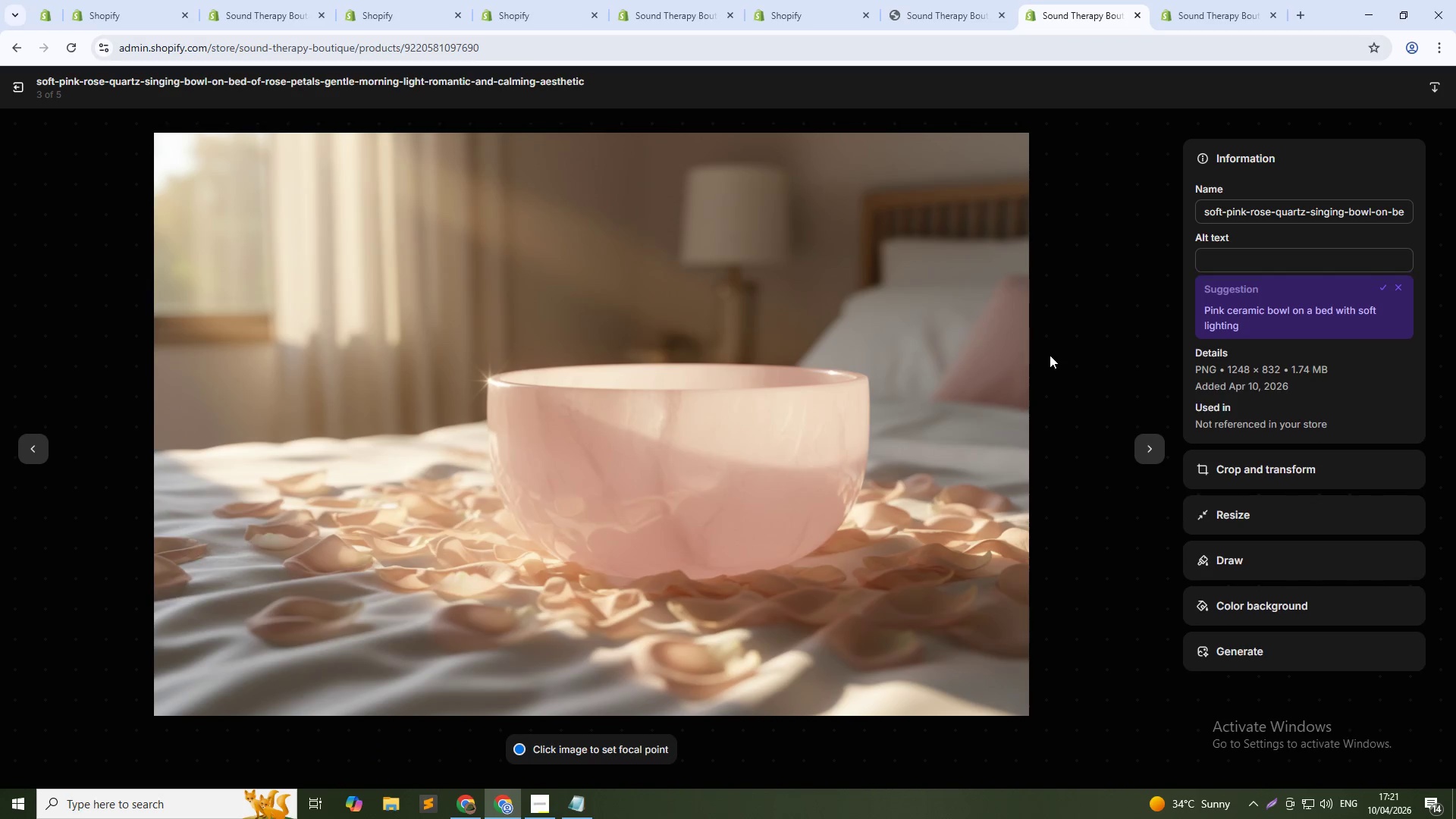 
left_click([1206, 264])
 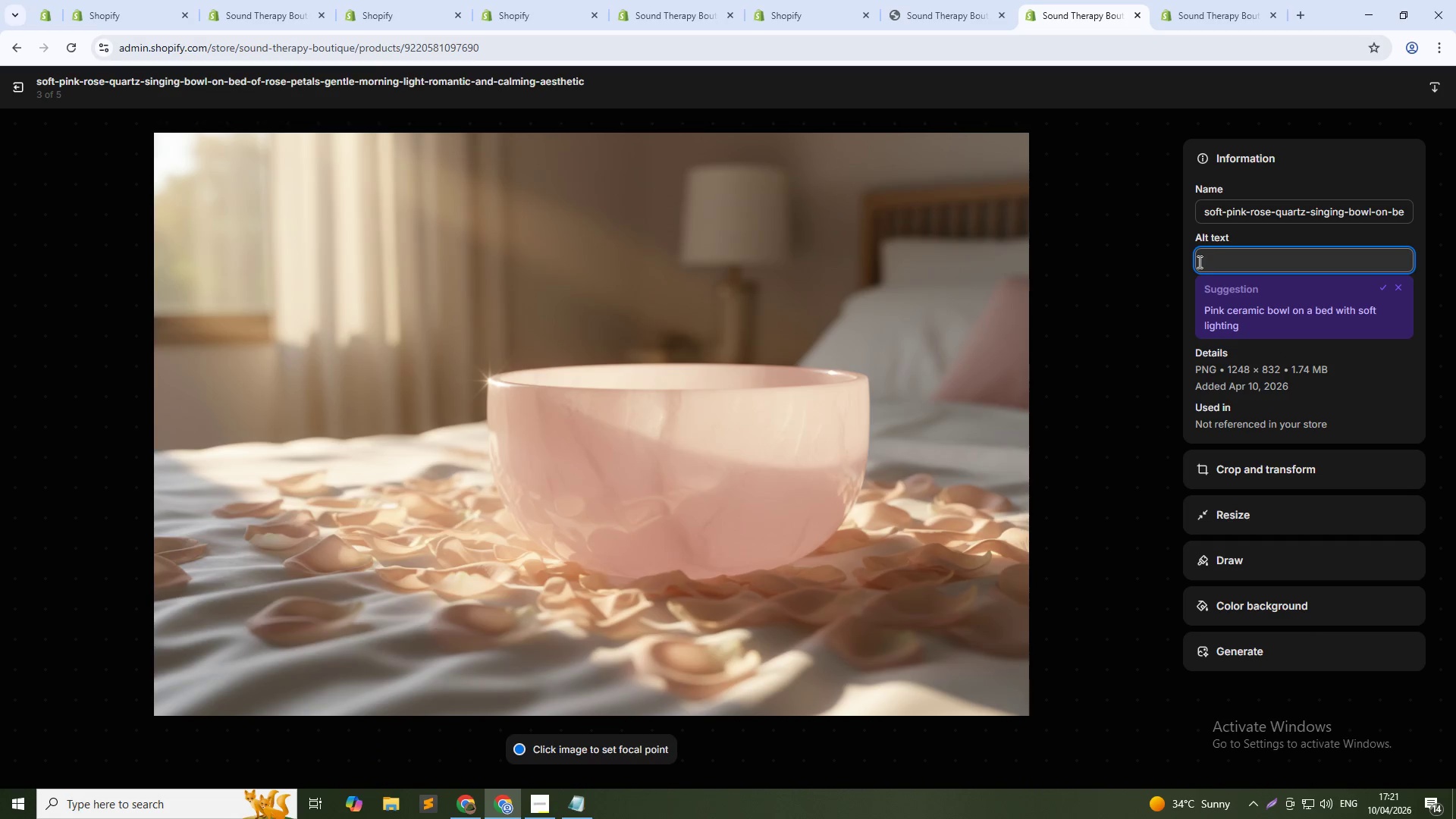 
type(639hz rose quartz pink singing bowl on rose )
 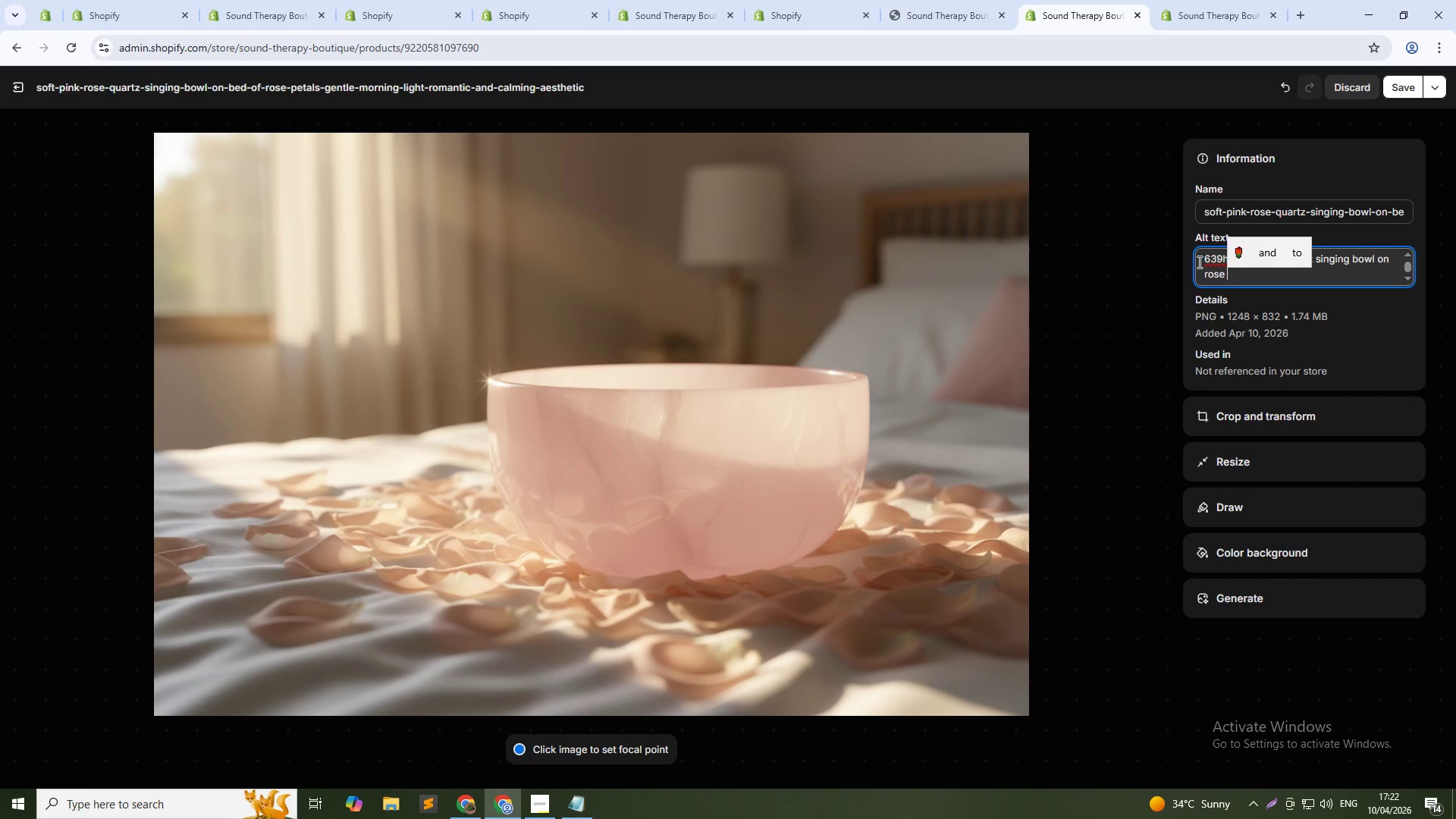 
type(petals for heart chakra healing )
 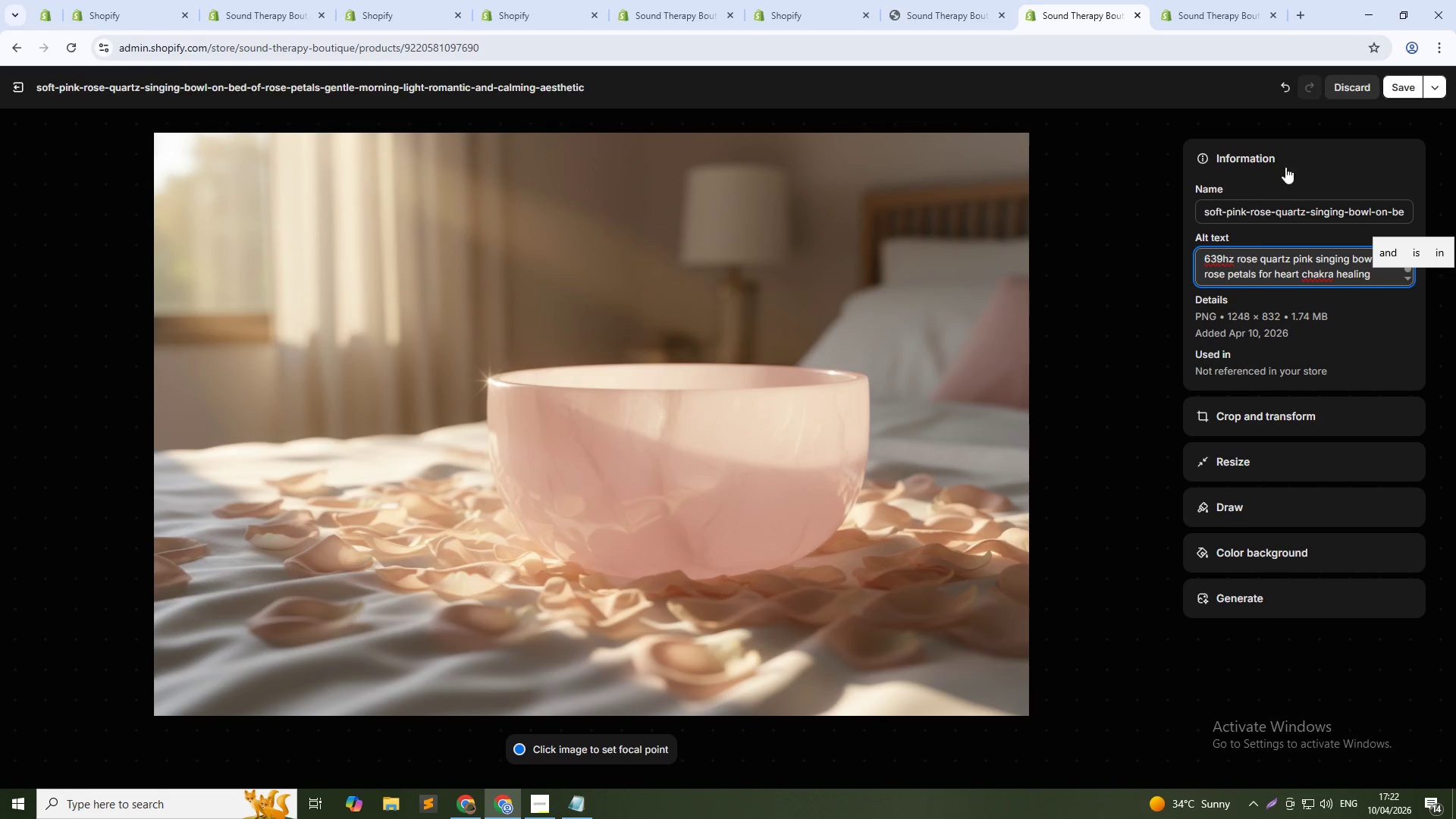 
left_click([1401, 89])
 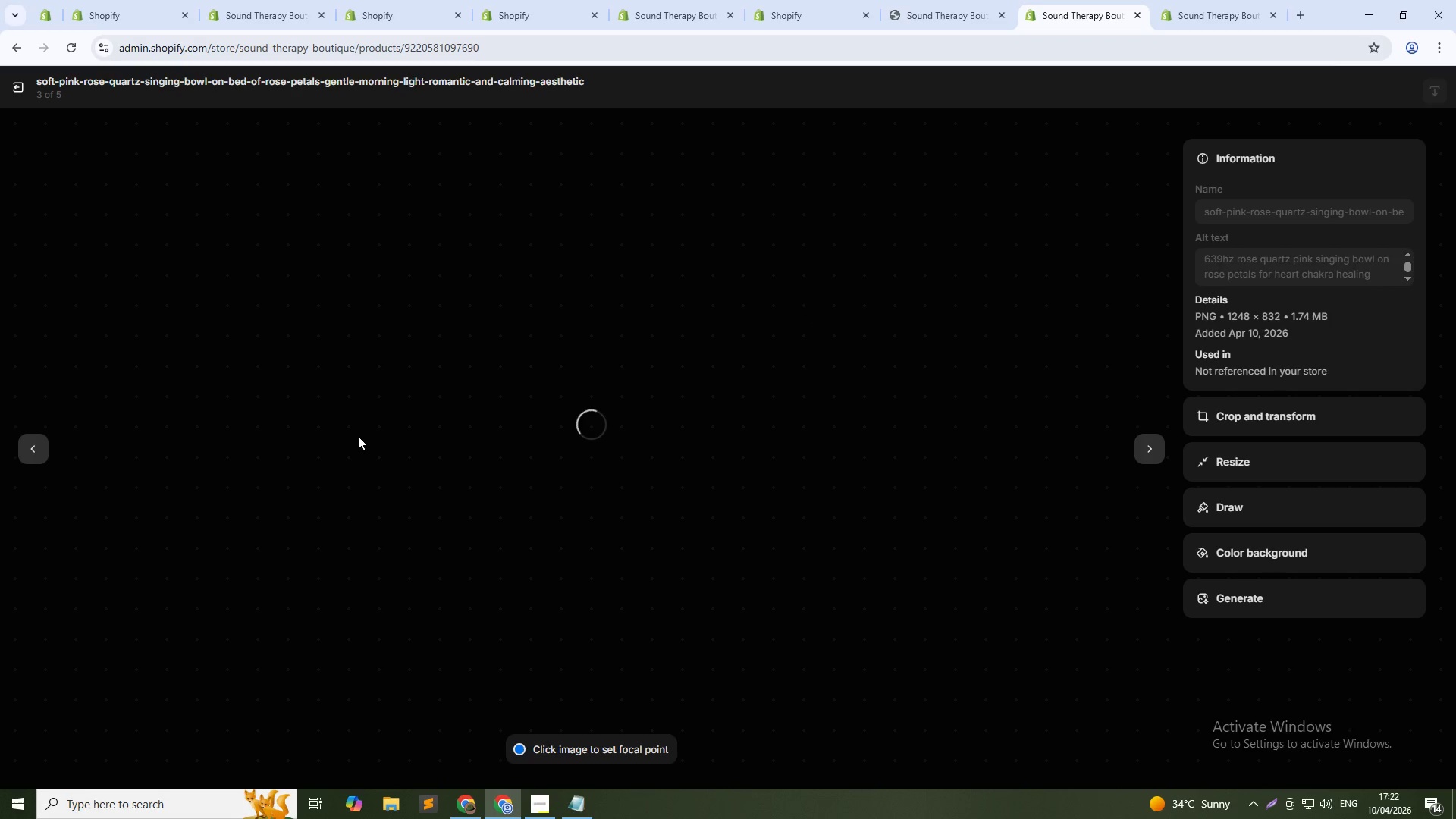 
key(Alt+AltLeft)
 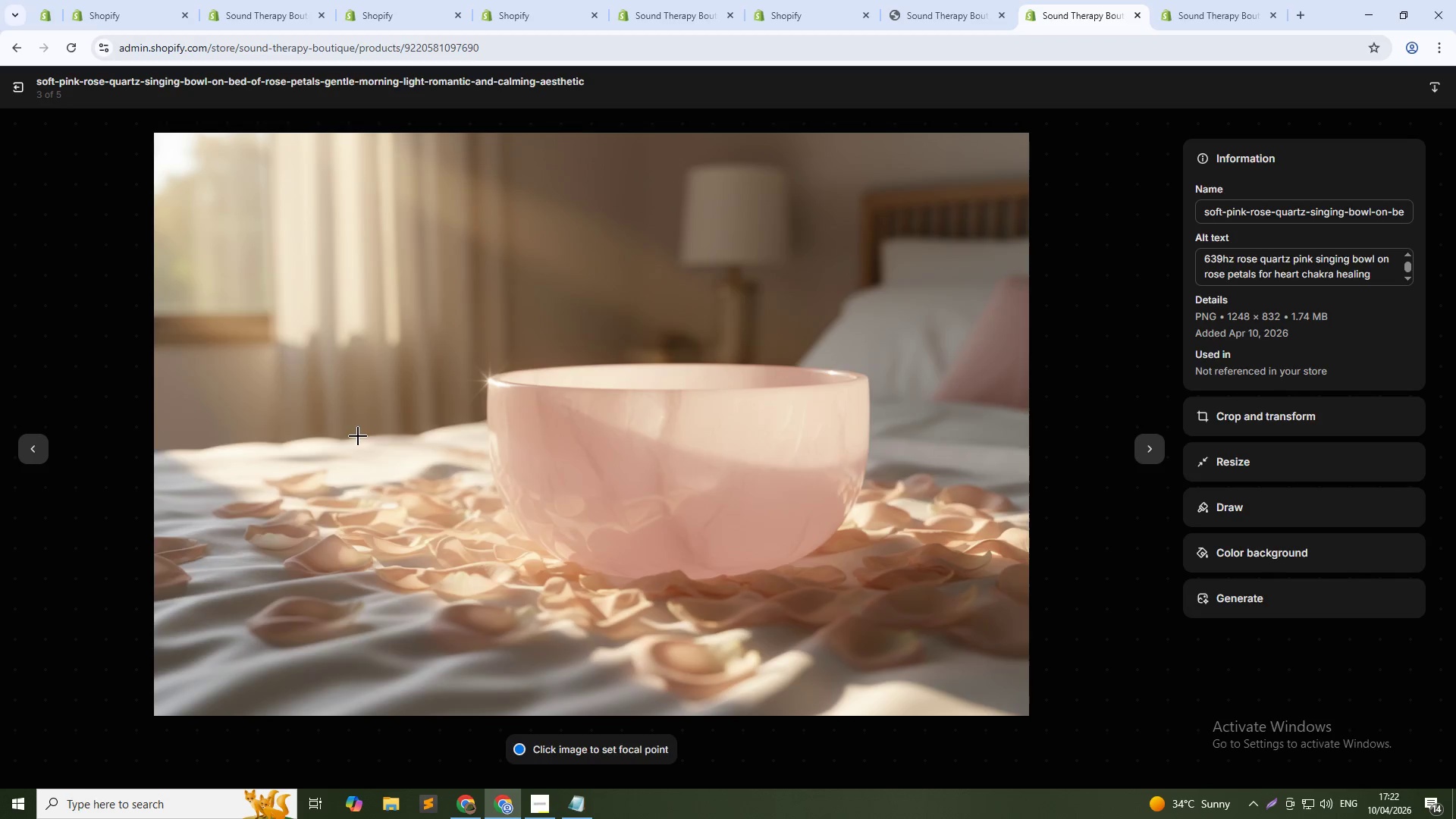 
key(Alt+Tab)